 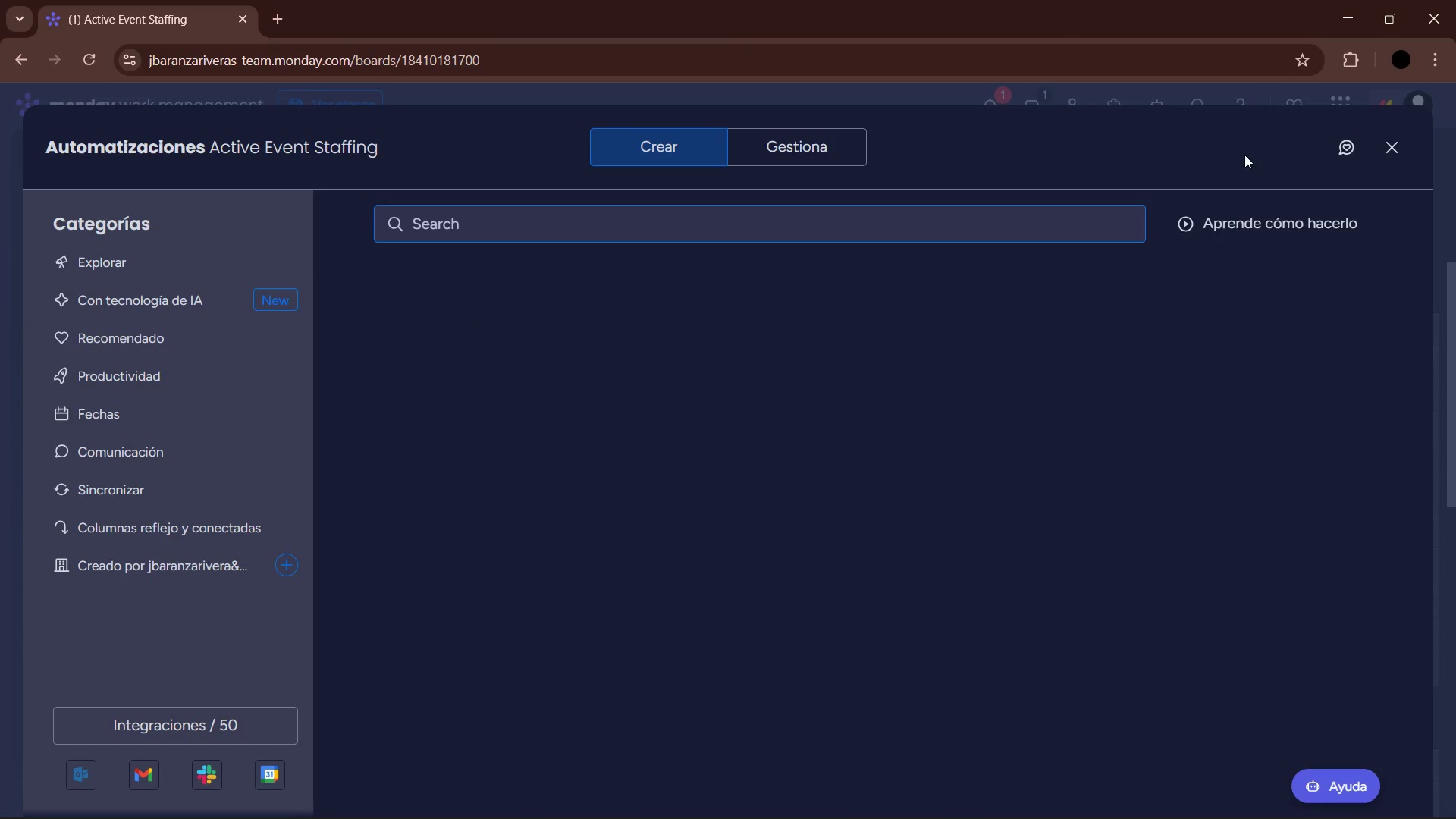 
left_click([804, 159])
 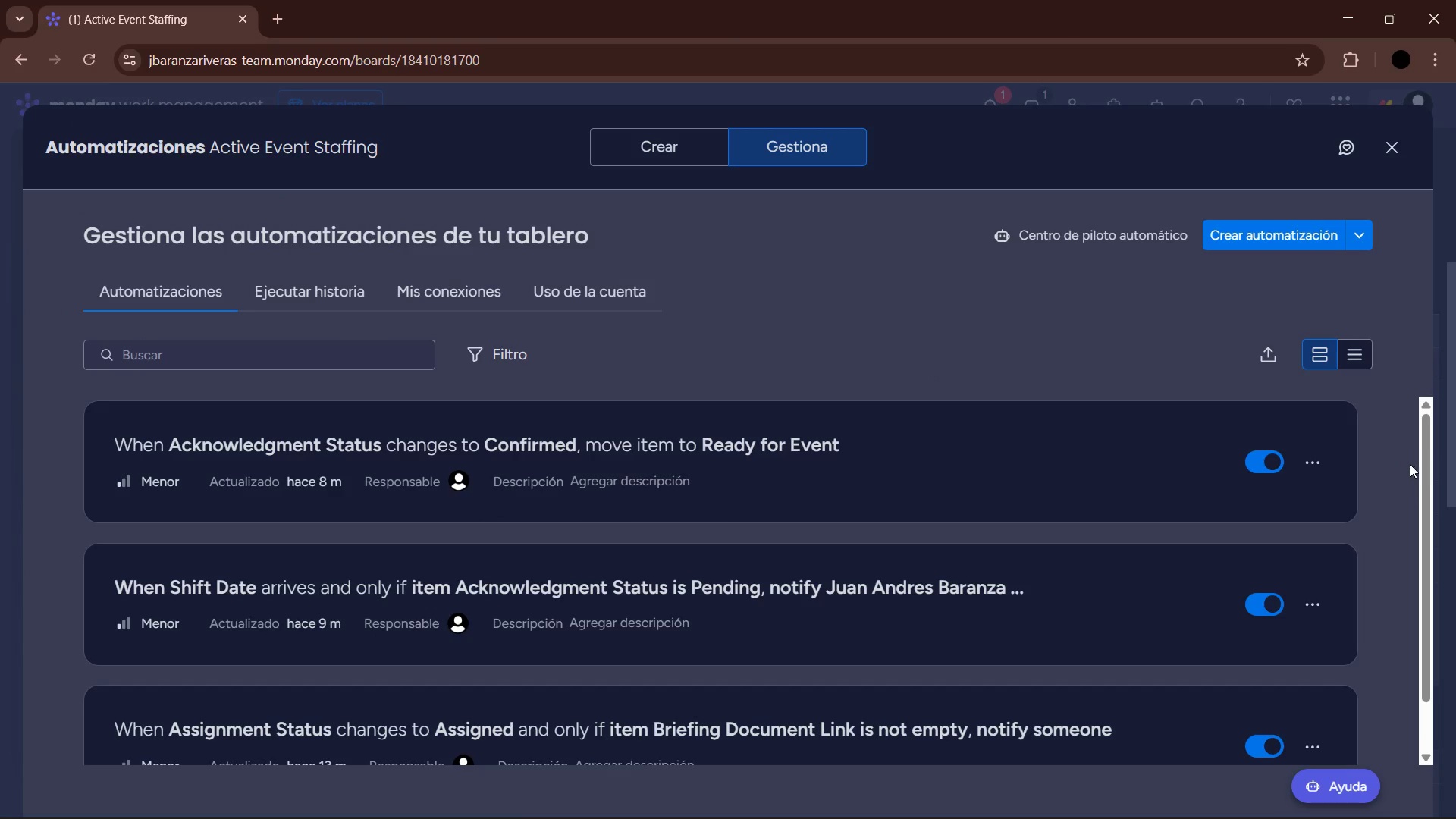 
left_click_drag(start_coordinate=[1427, 491], to_coordinate=[1428, 514])
 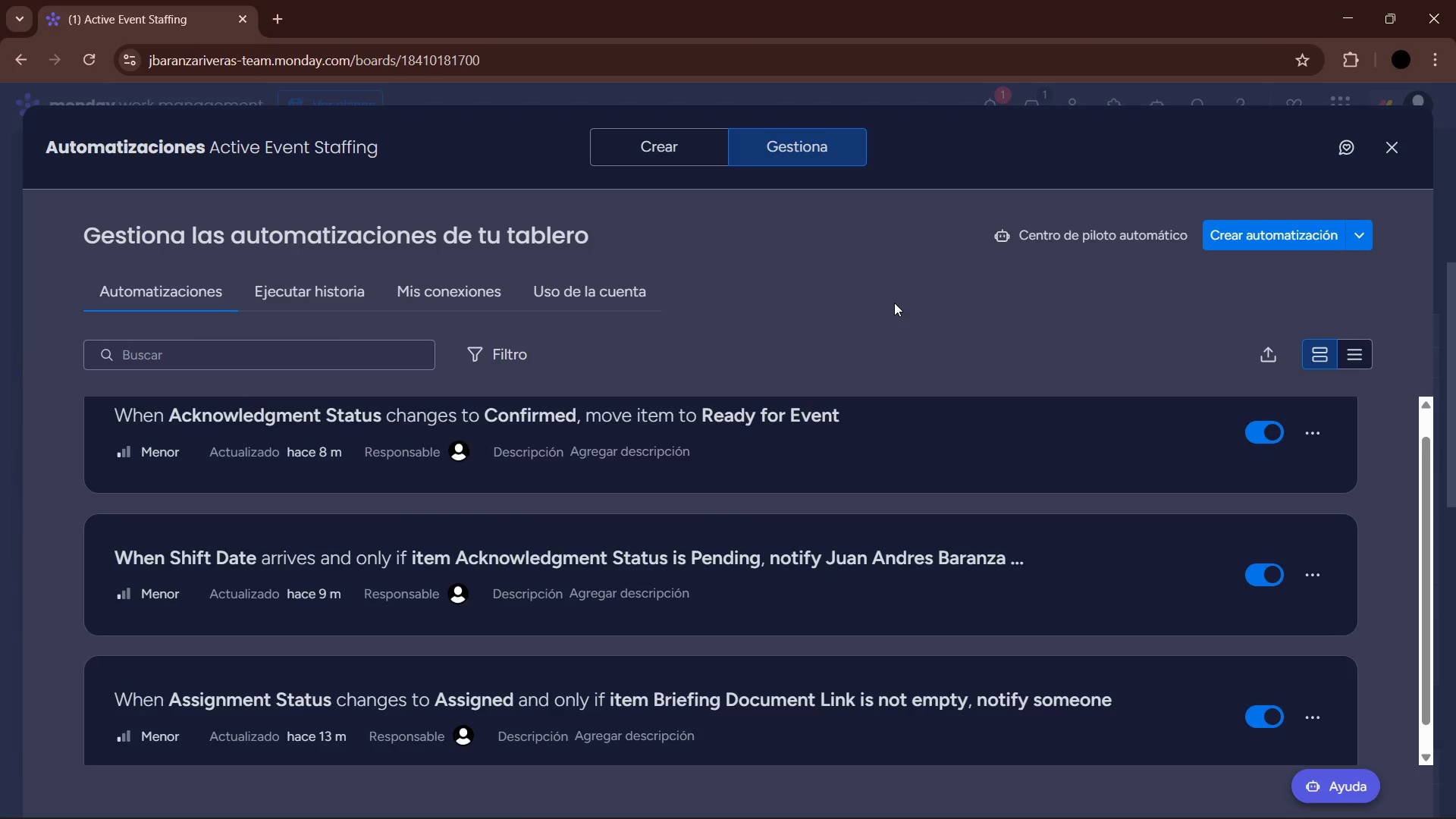 
key(PrintScreen)
 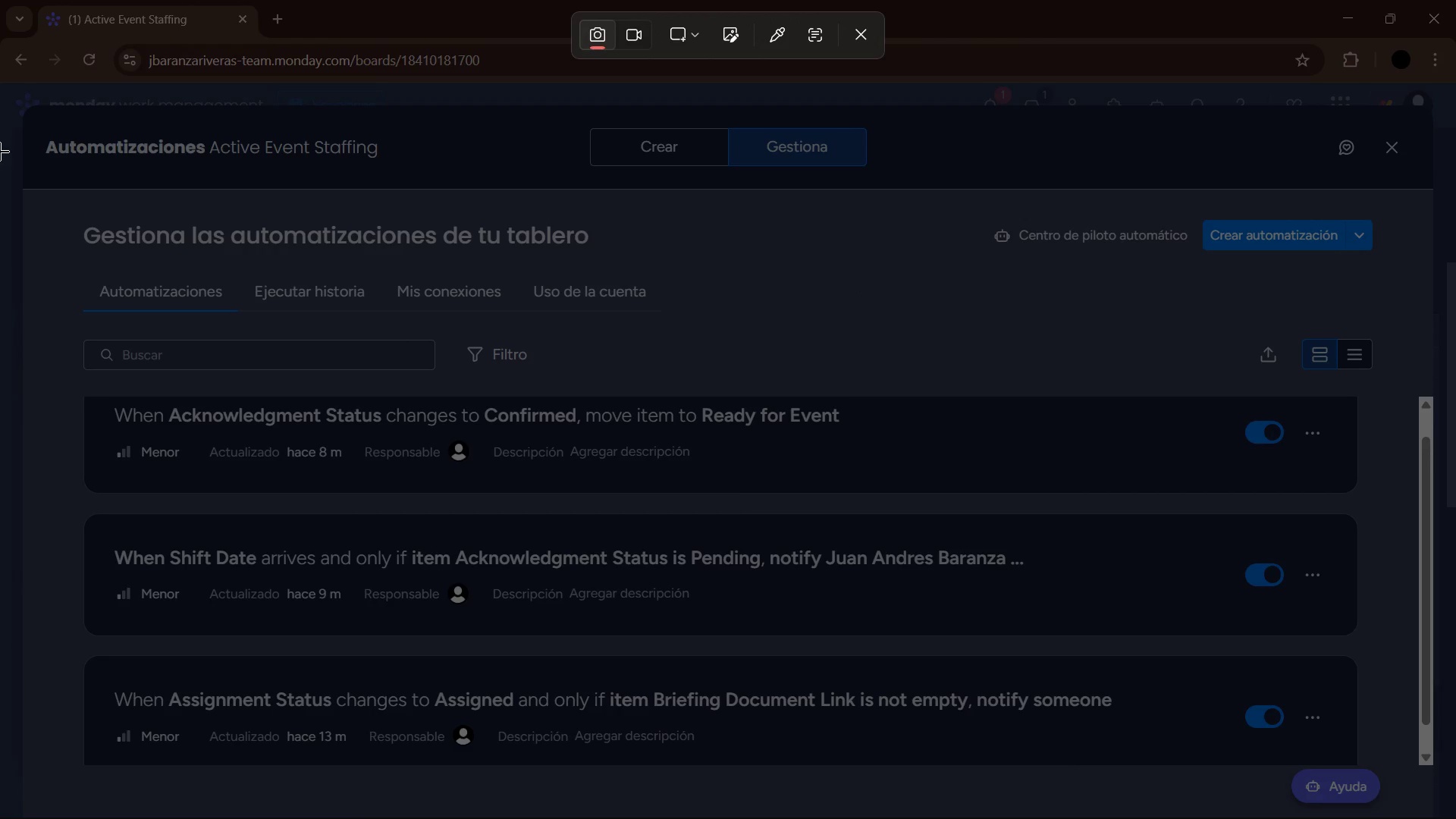 
left_click_drag(start_coordinate=[0, 115], to_coordinate=[1455, 818])
 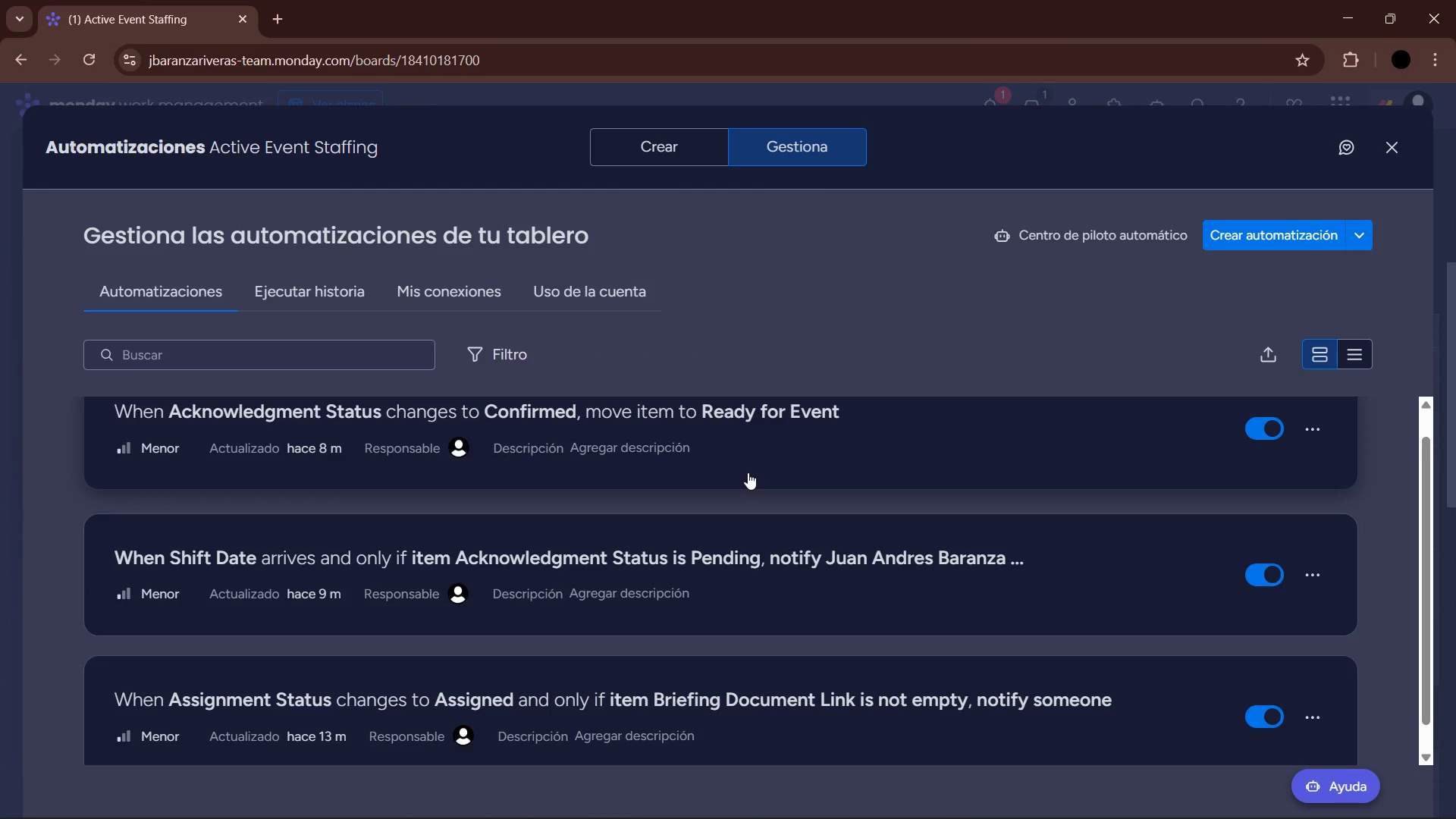 
left_click([748, 472])
 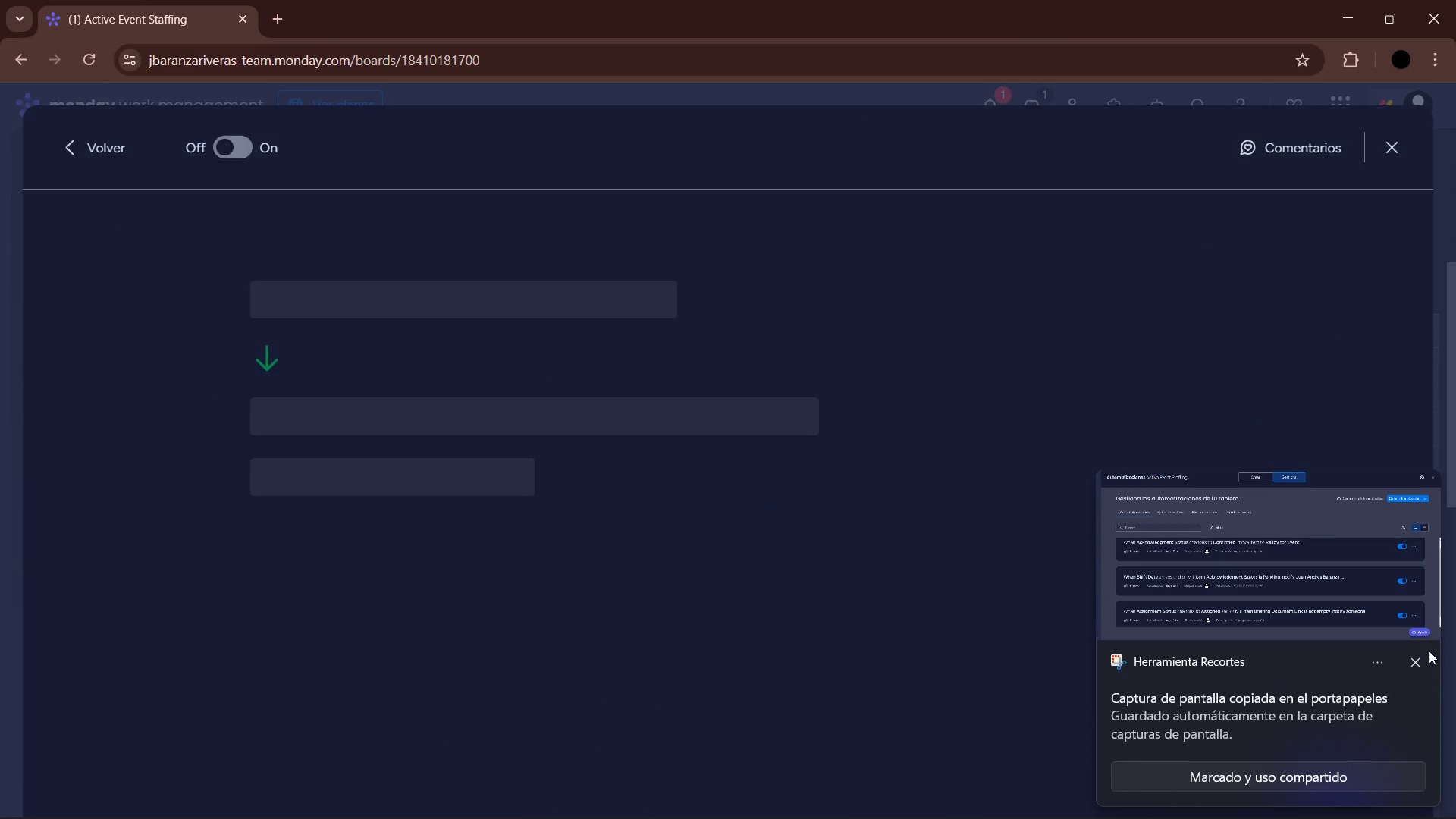 
left_click([1416, 658])
 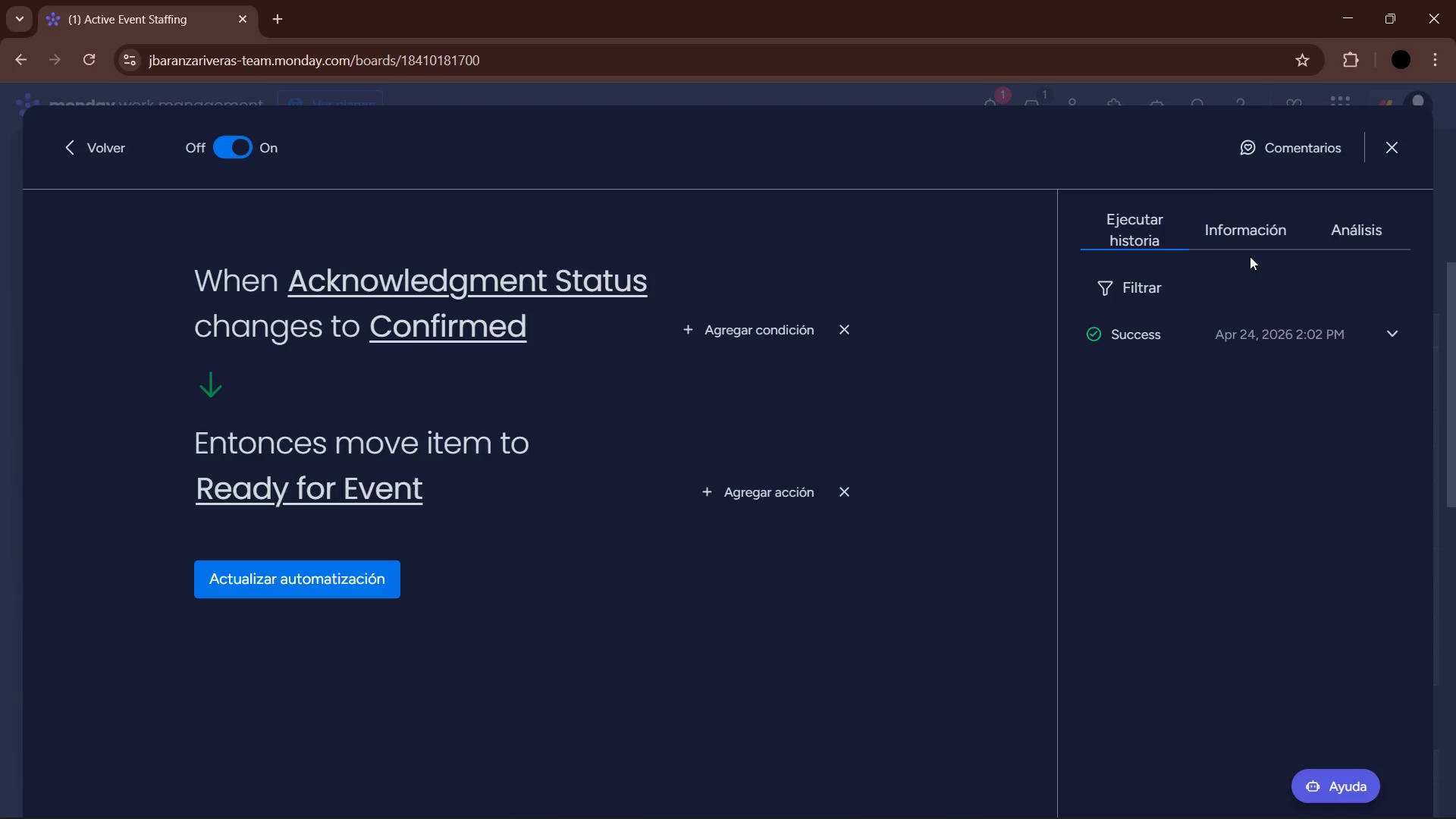 
left_click([1394, 340])
 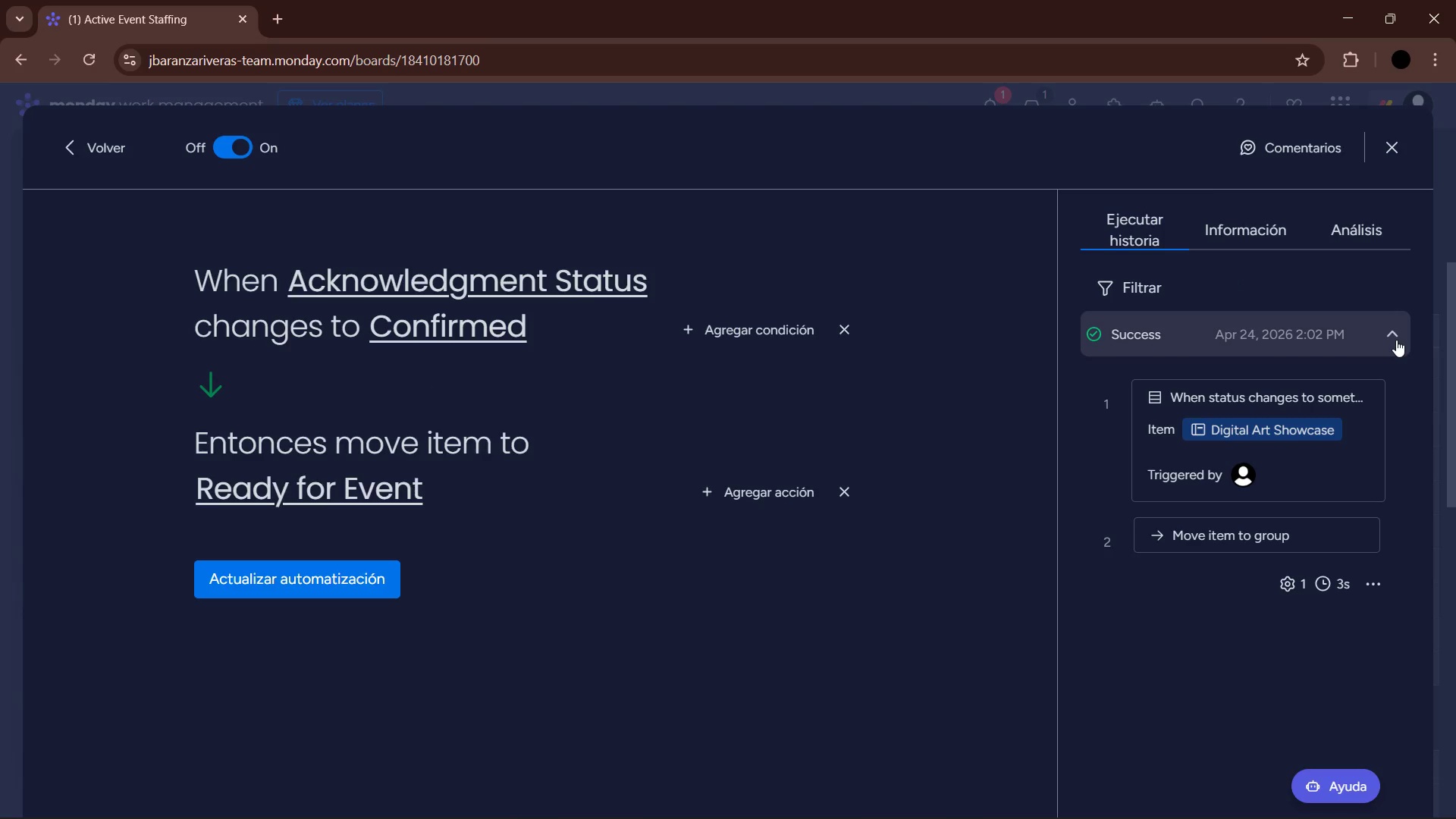 
left_click([1396, 340])
 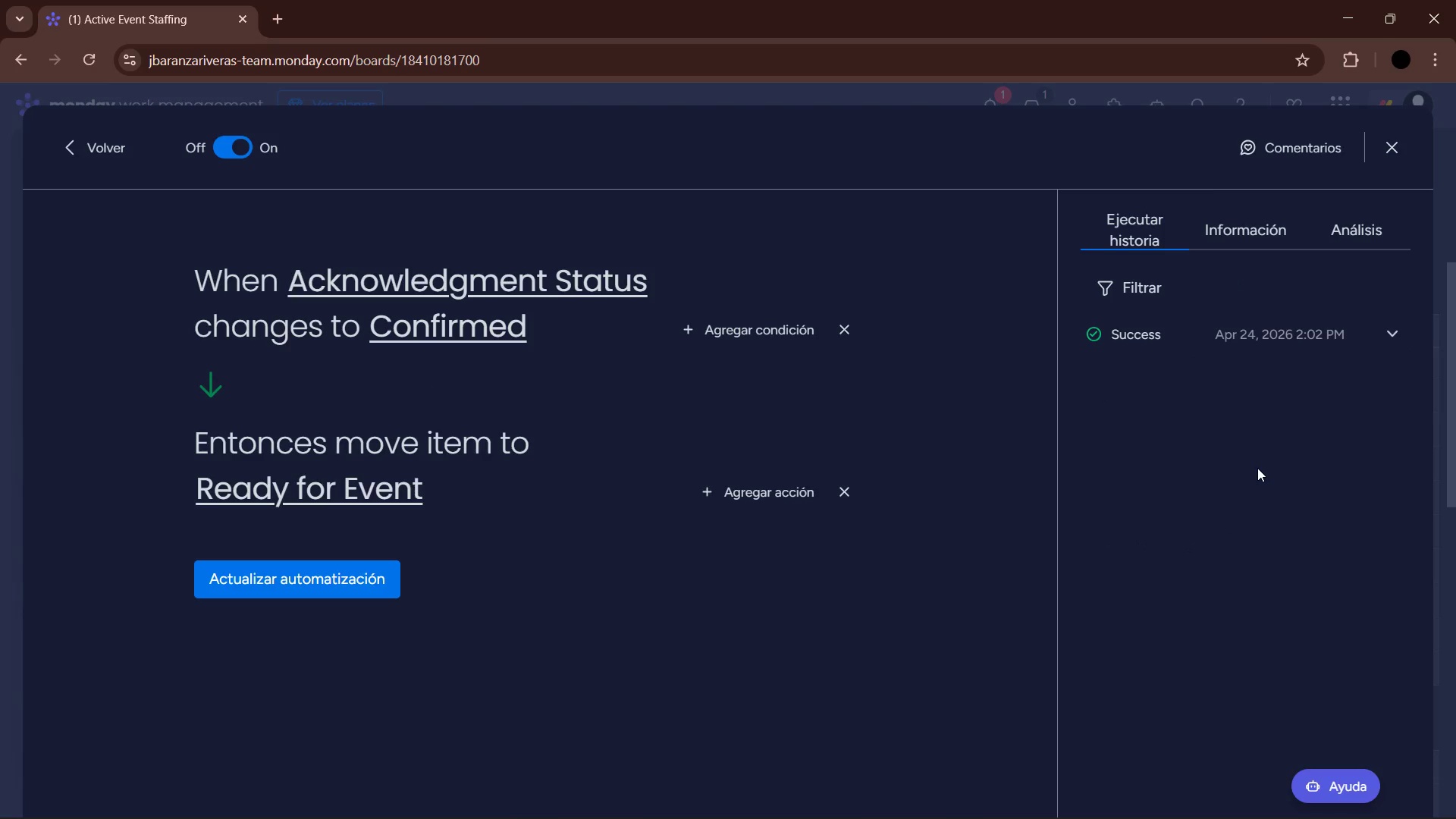 
key(PrintScreen)
 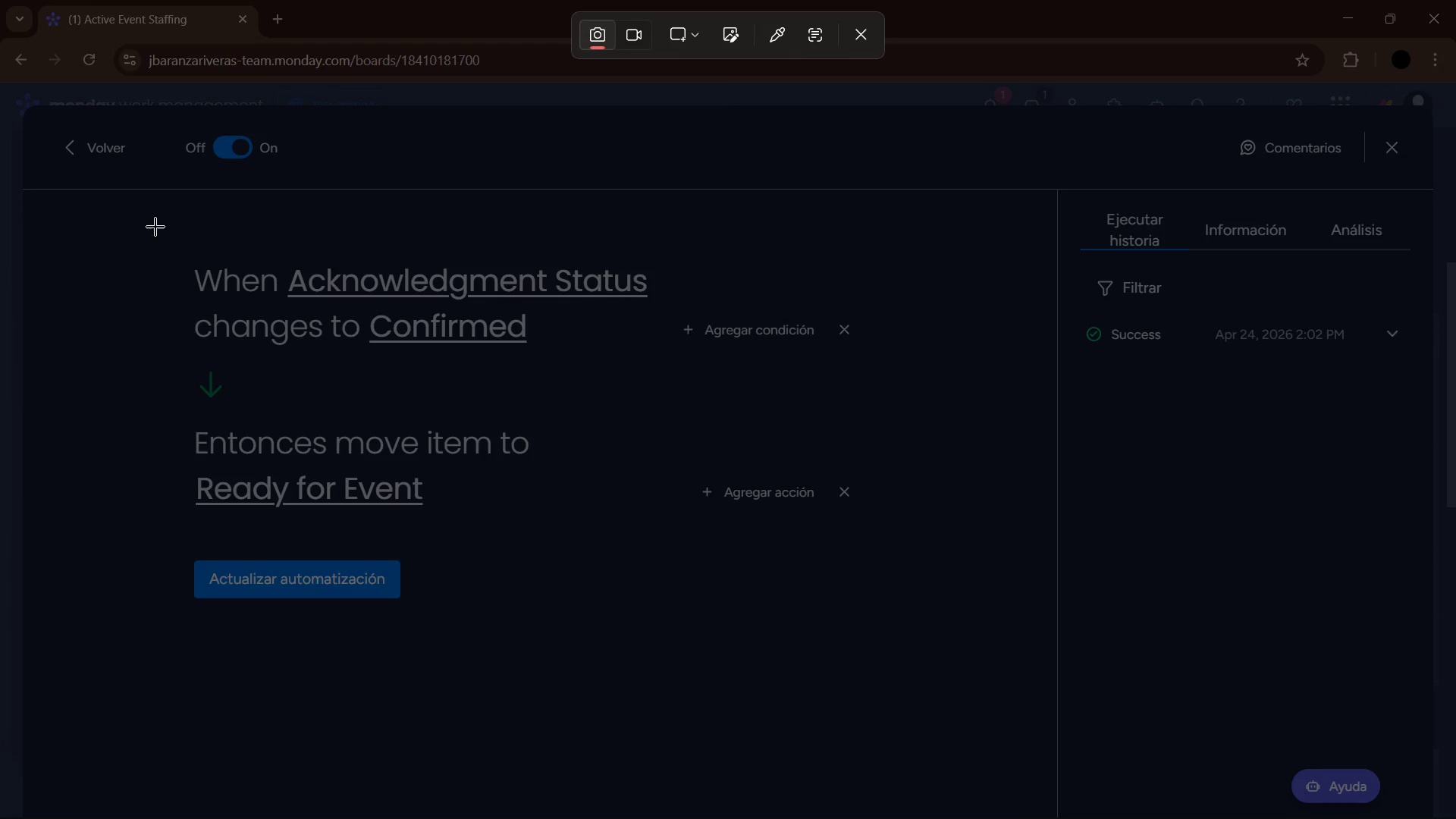 
left_click_drag(start_coordinate=[154, 190], to_coordinate=[1416, 632])
 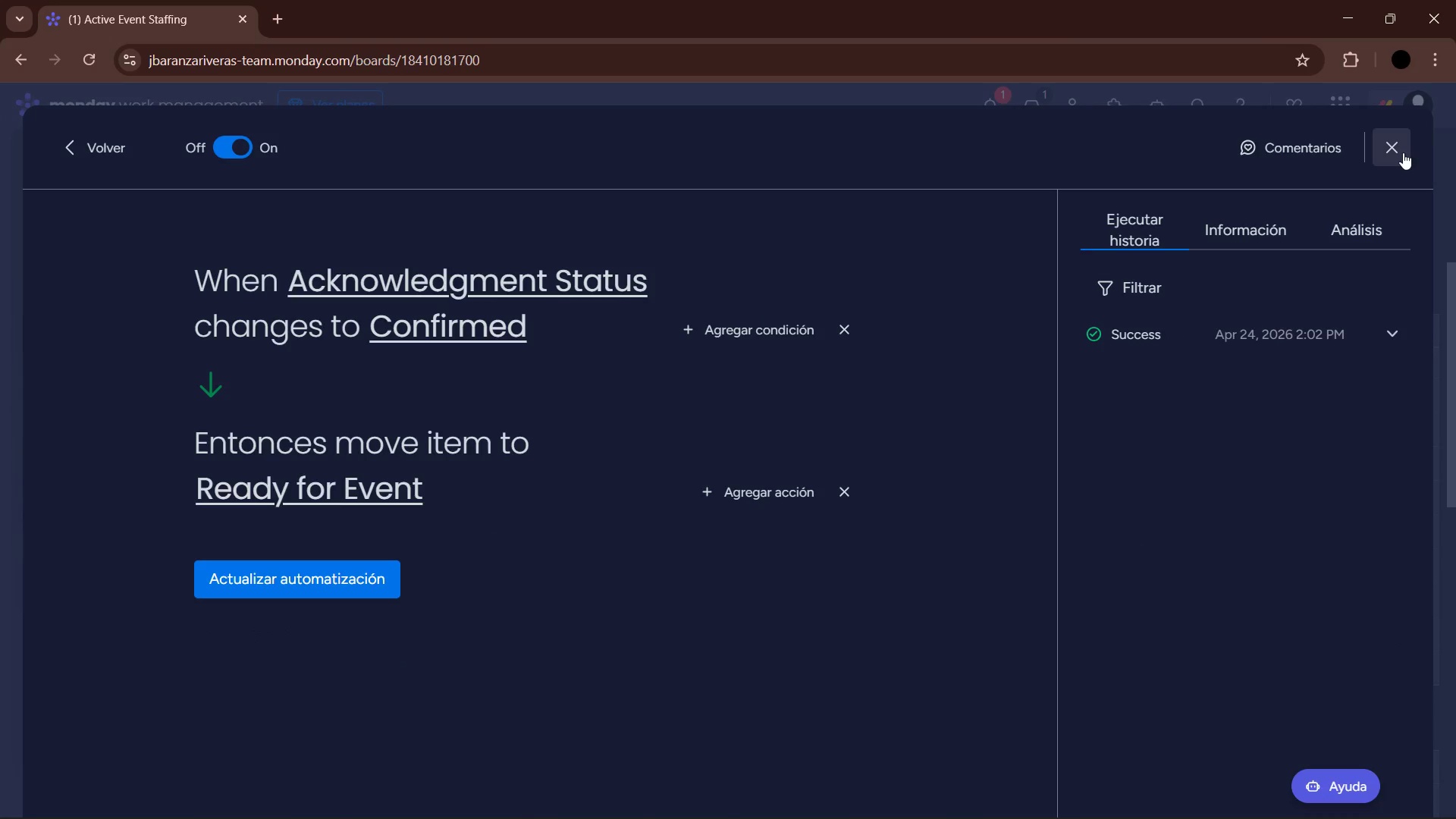 
left_click([1403, 152])
 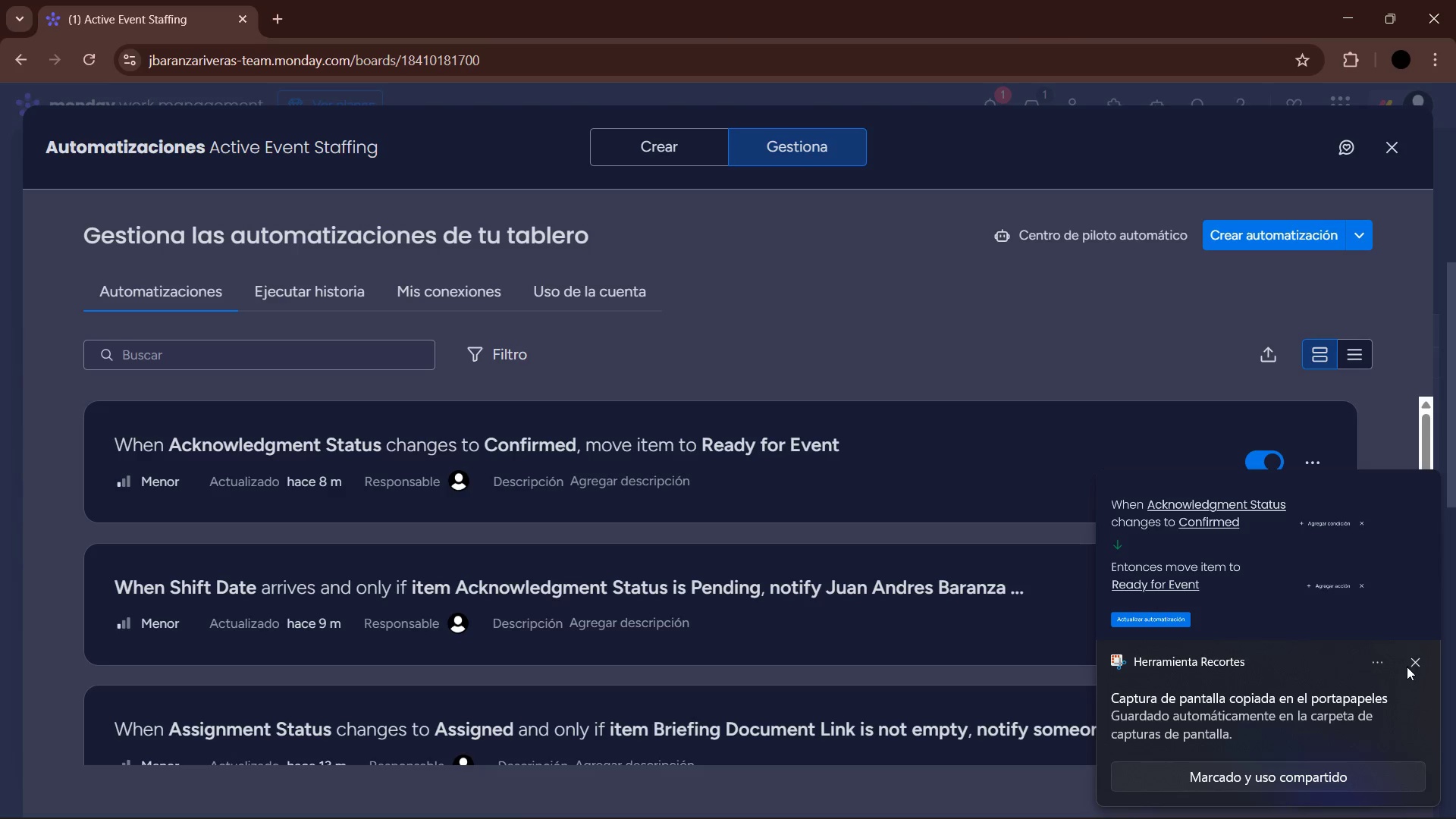 
left_click([1413, 666])
 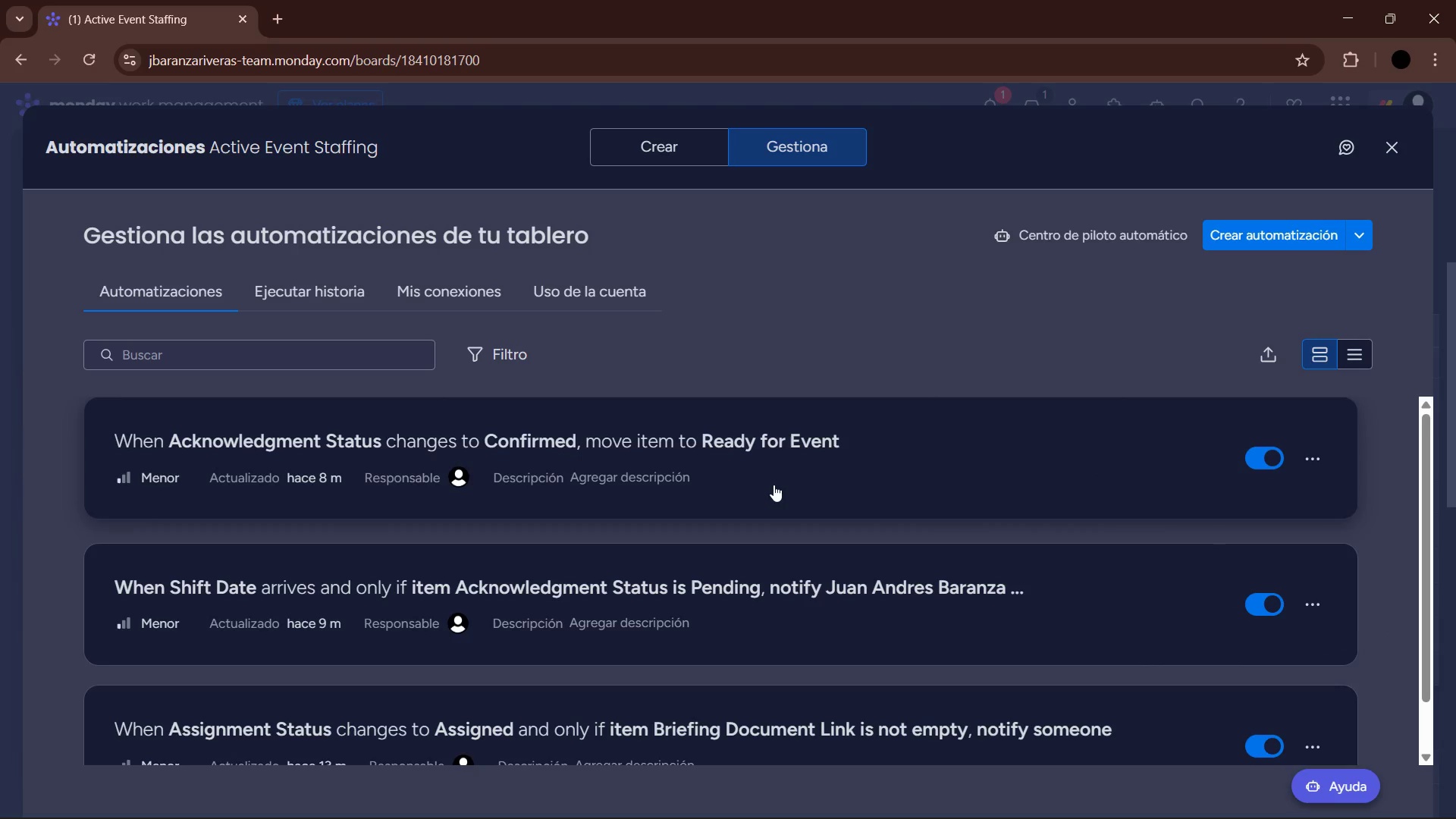 
scroll: coordinate [761, 477], scroll_direction: down, amount: 1.0
 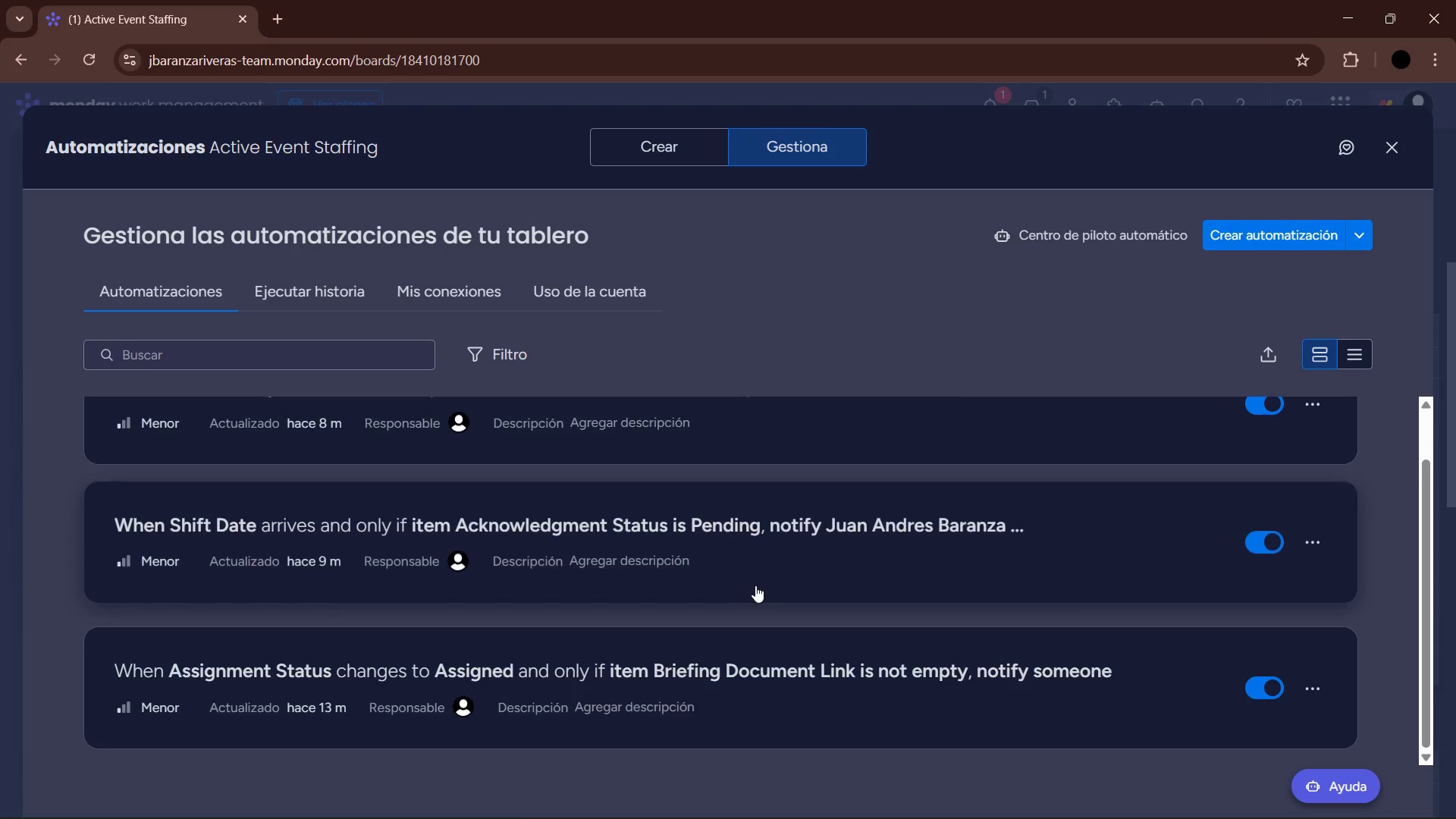 
left_click([755, 585])
 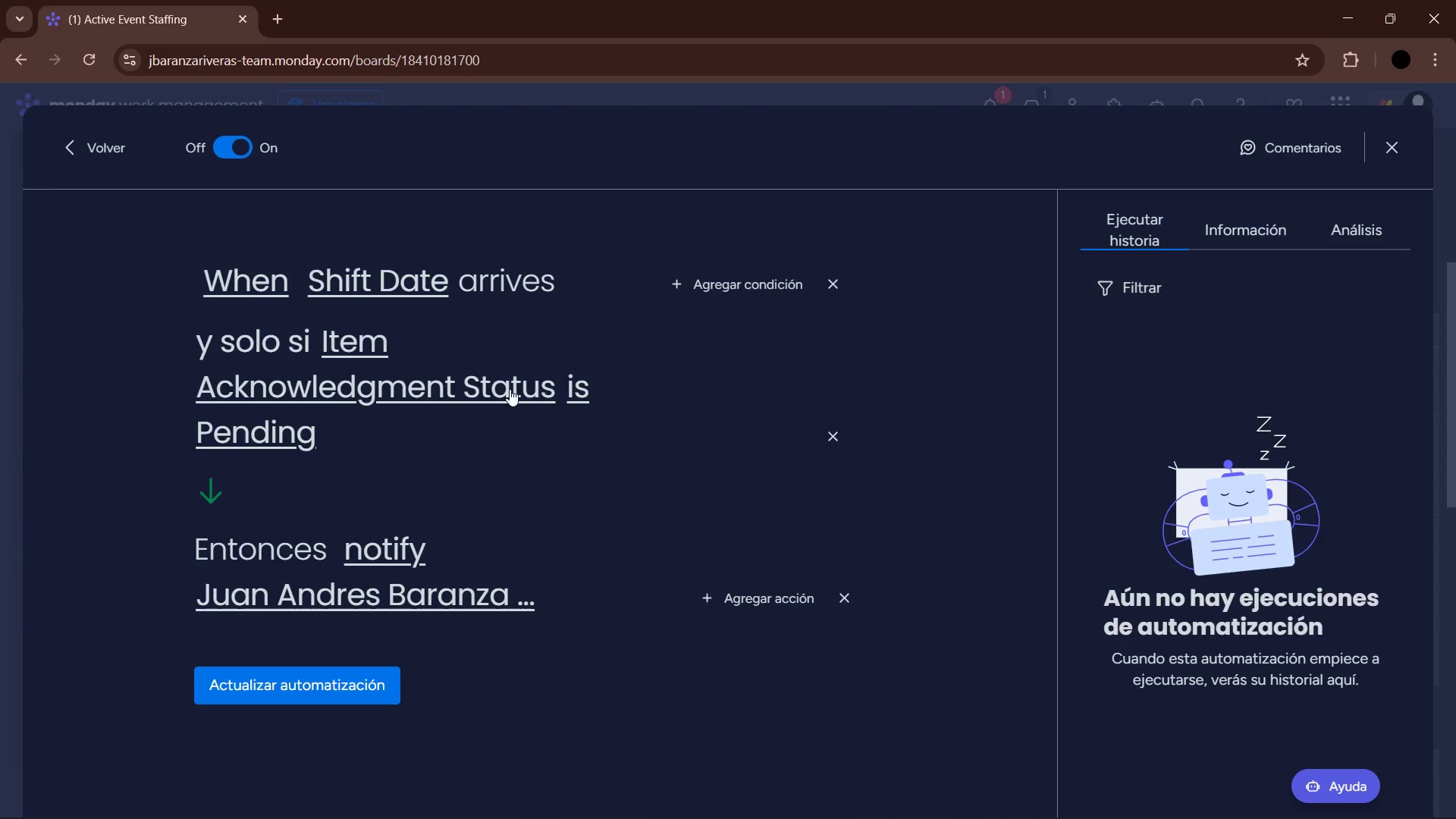 
left_click([380, 547])
 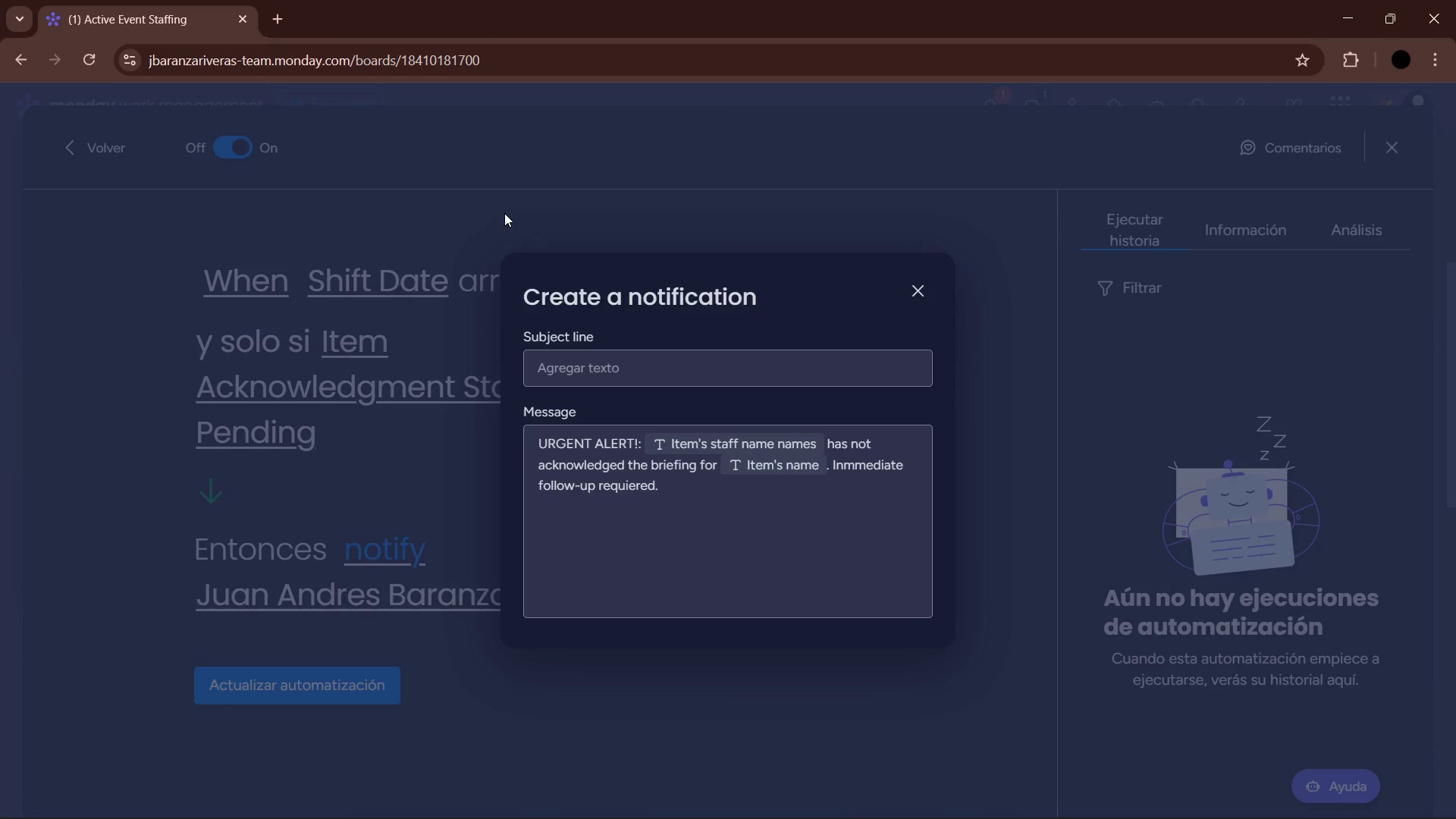 
key(PrintScreen)
 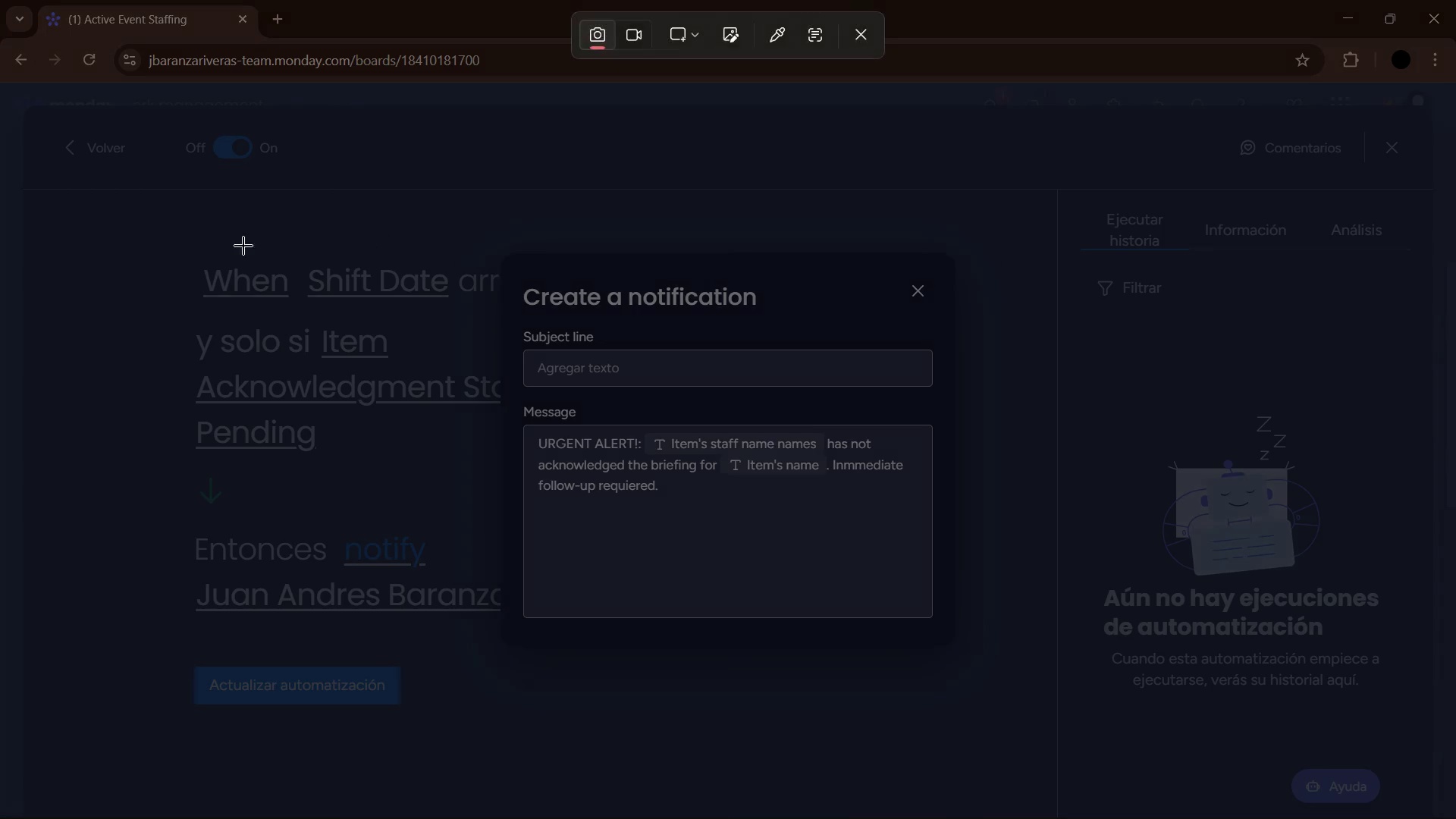 
left_click_drag(start_coordinate=[137, 222], to_coordinate=[971, 723])
 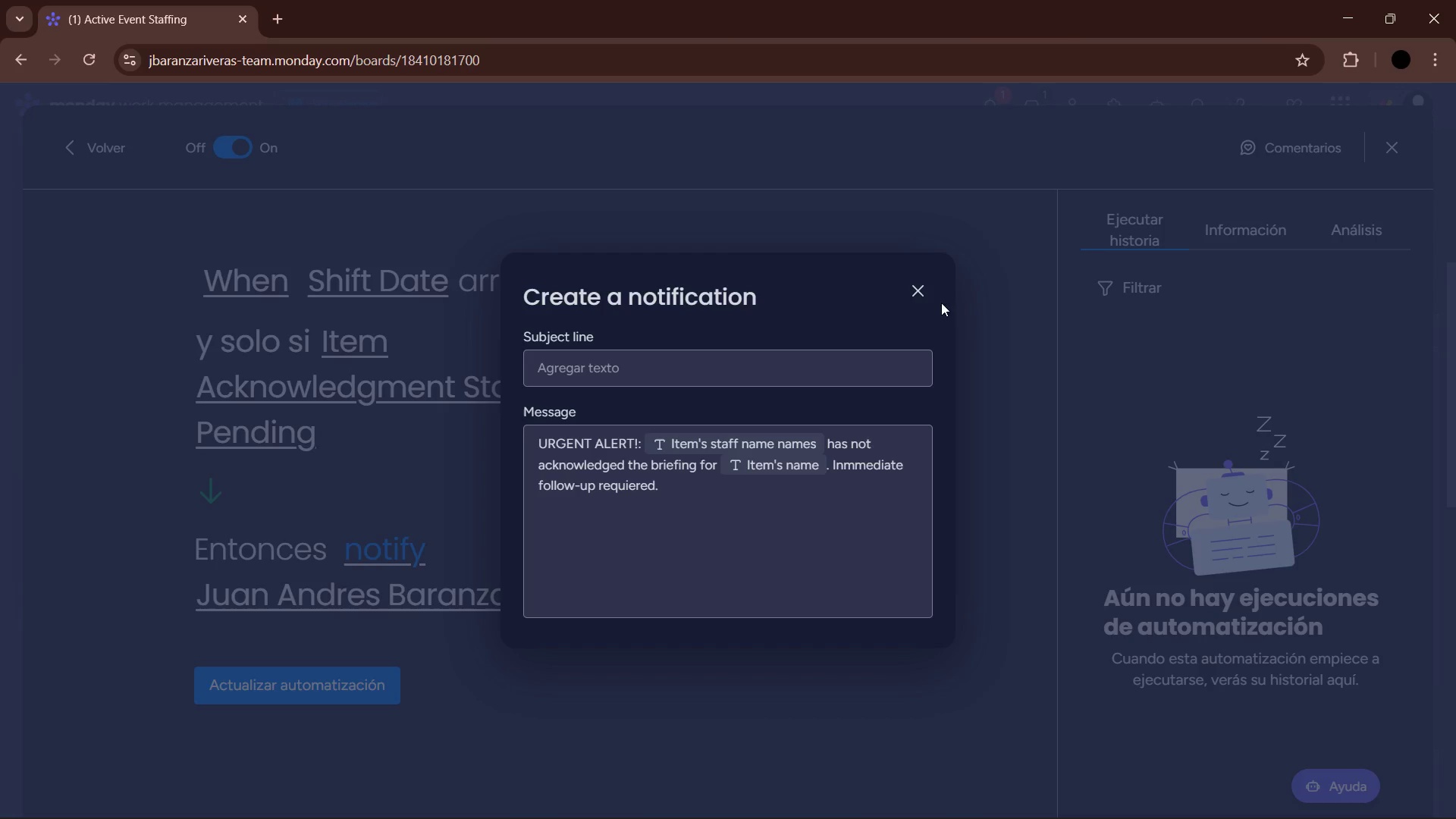 
left_click([927, 293])
 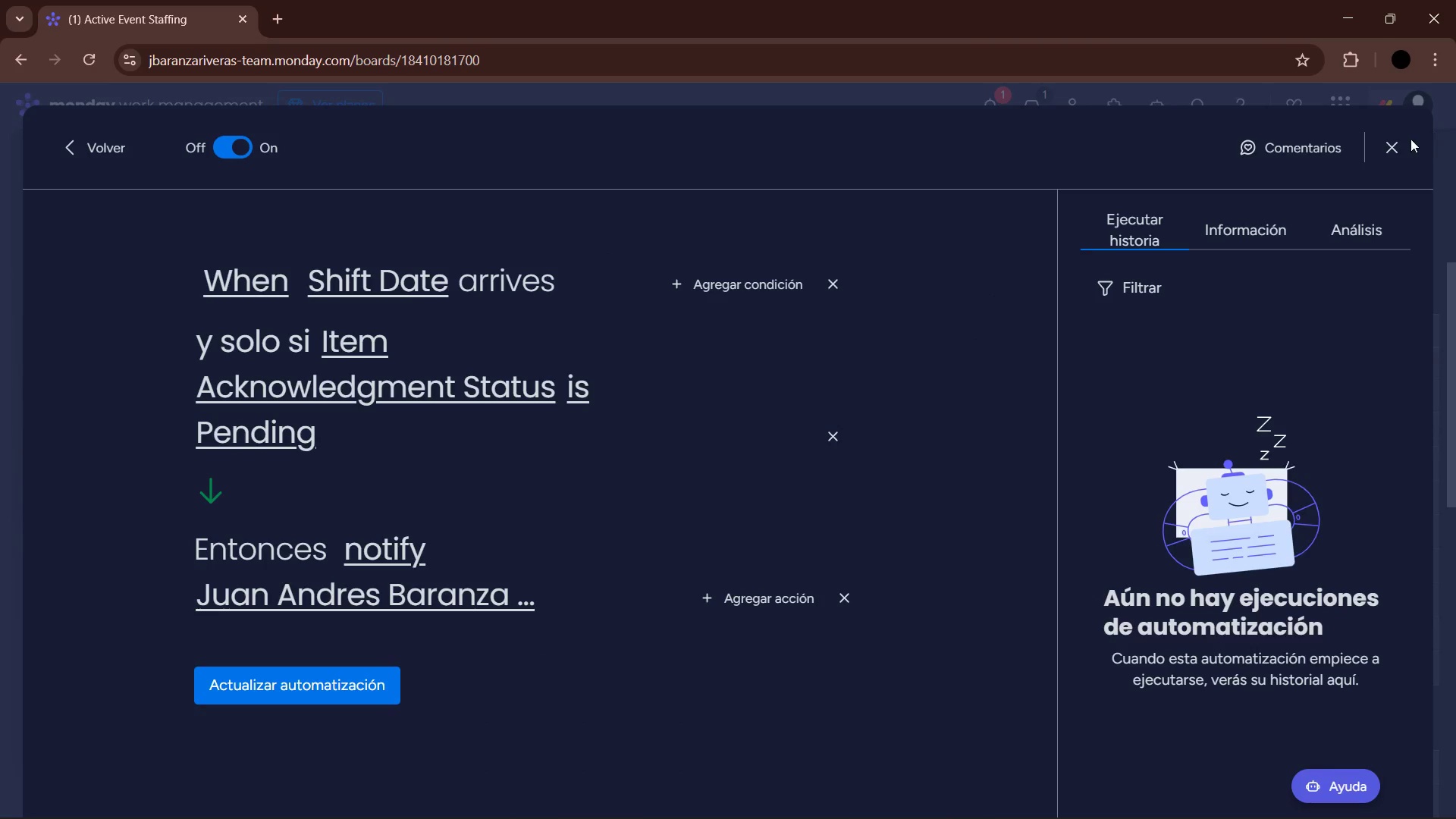 
left_click([1400, 142])
 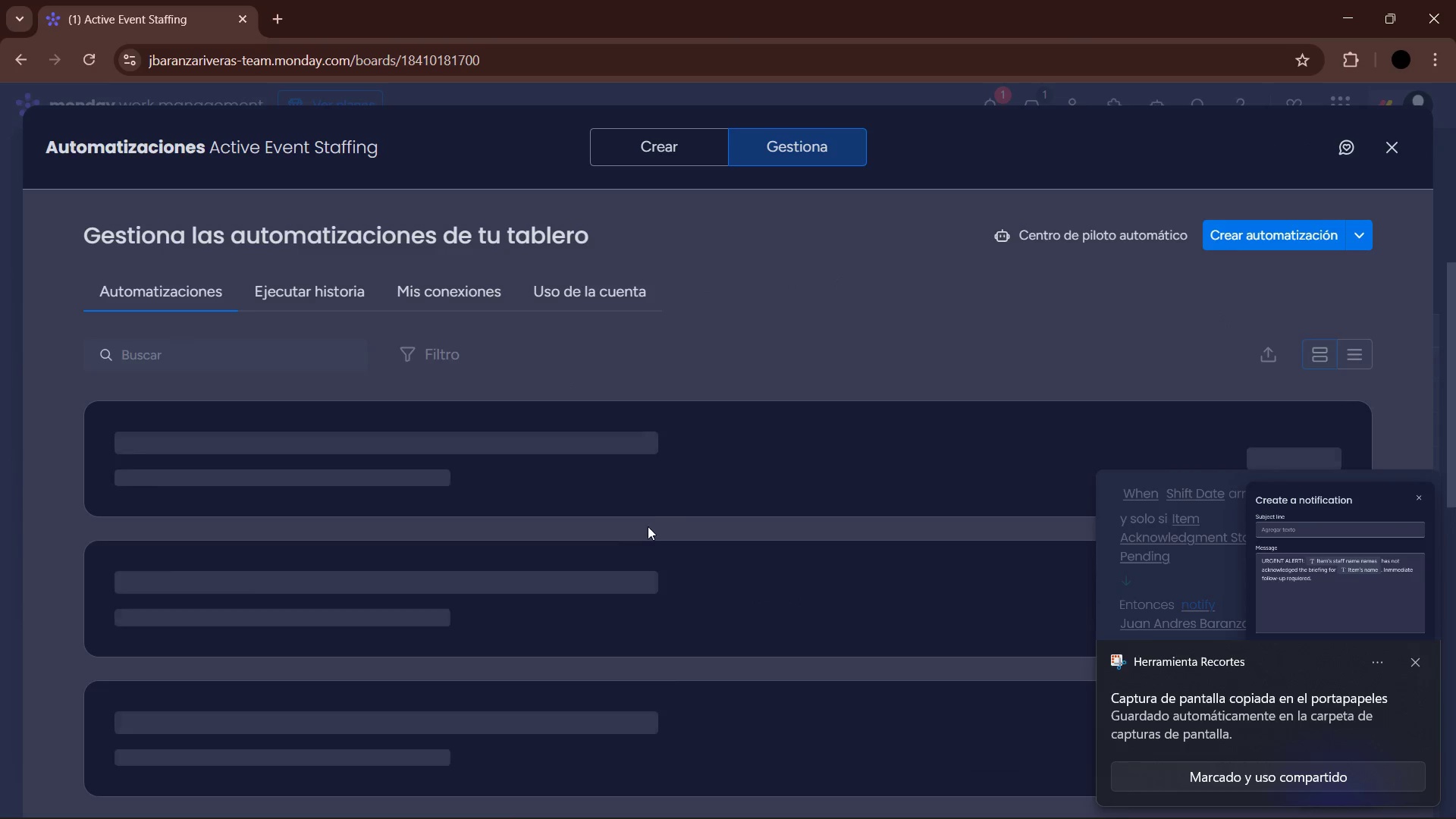 
scroll: coordinate [616, 575], scroll_direction: down, amount: 3.0
 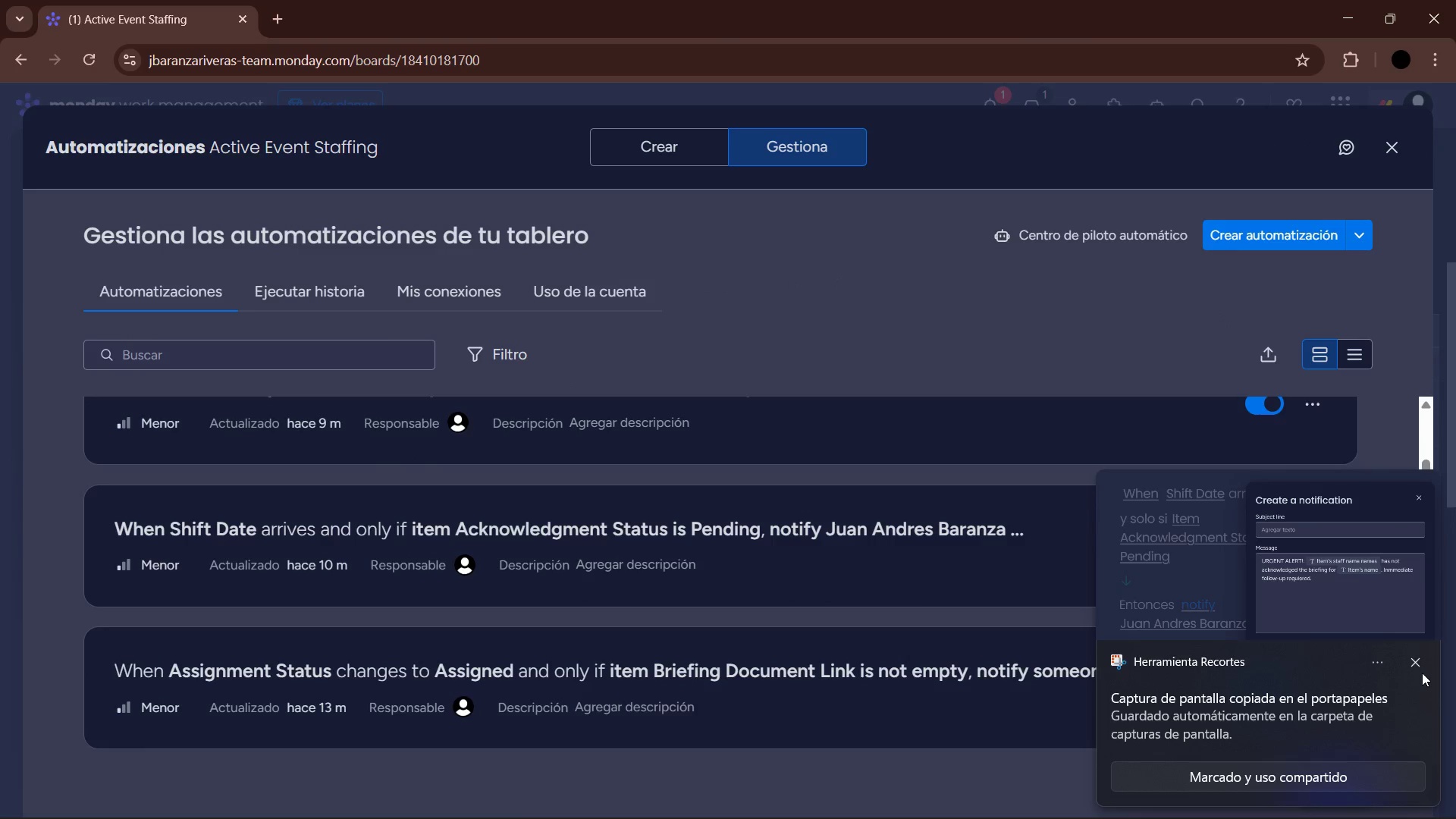 
left_click([1417, 667])